 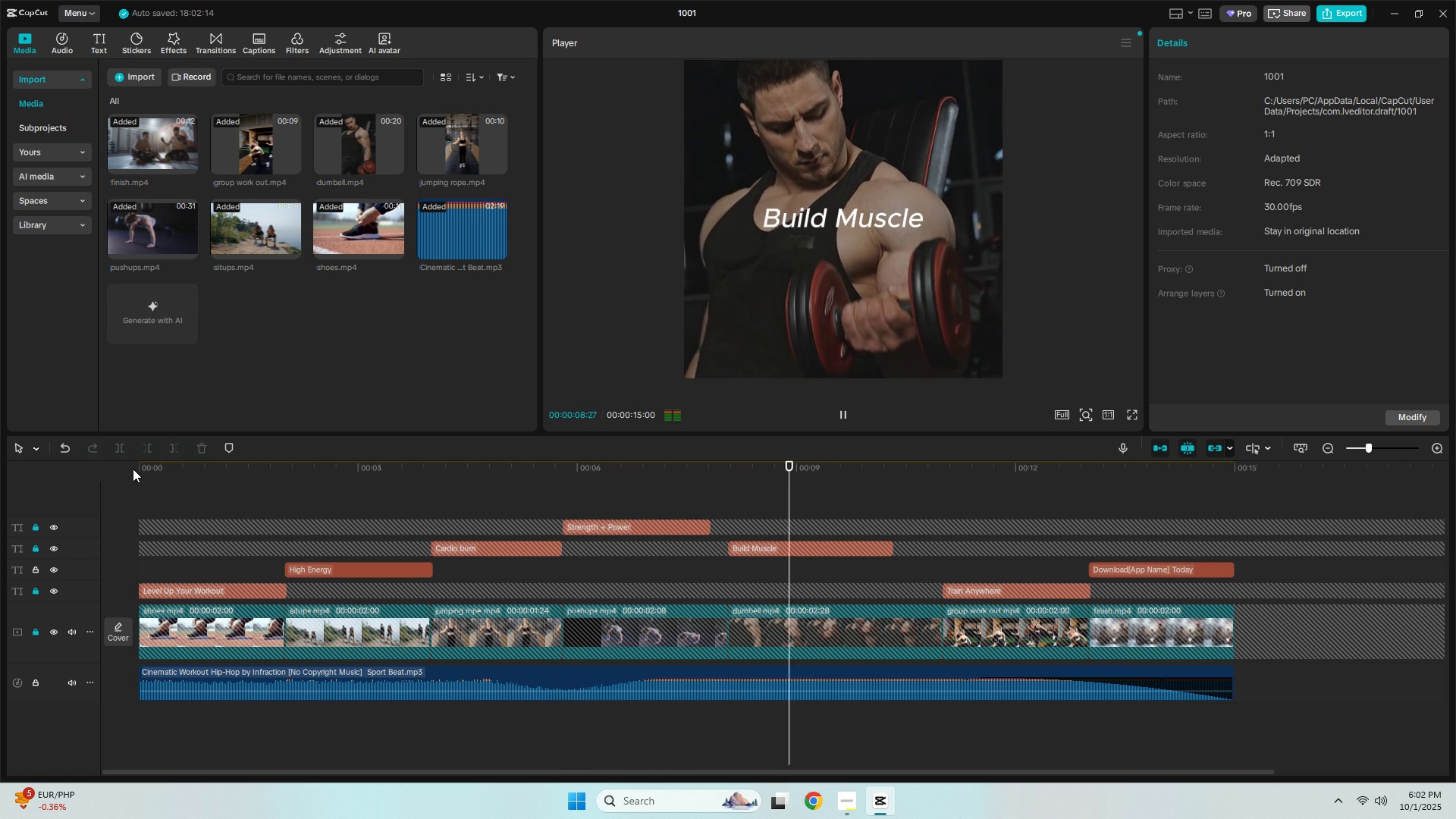 
key(Space)
 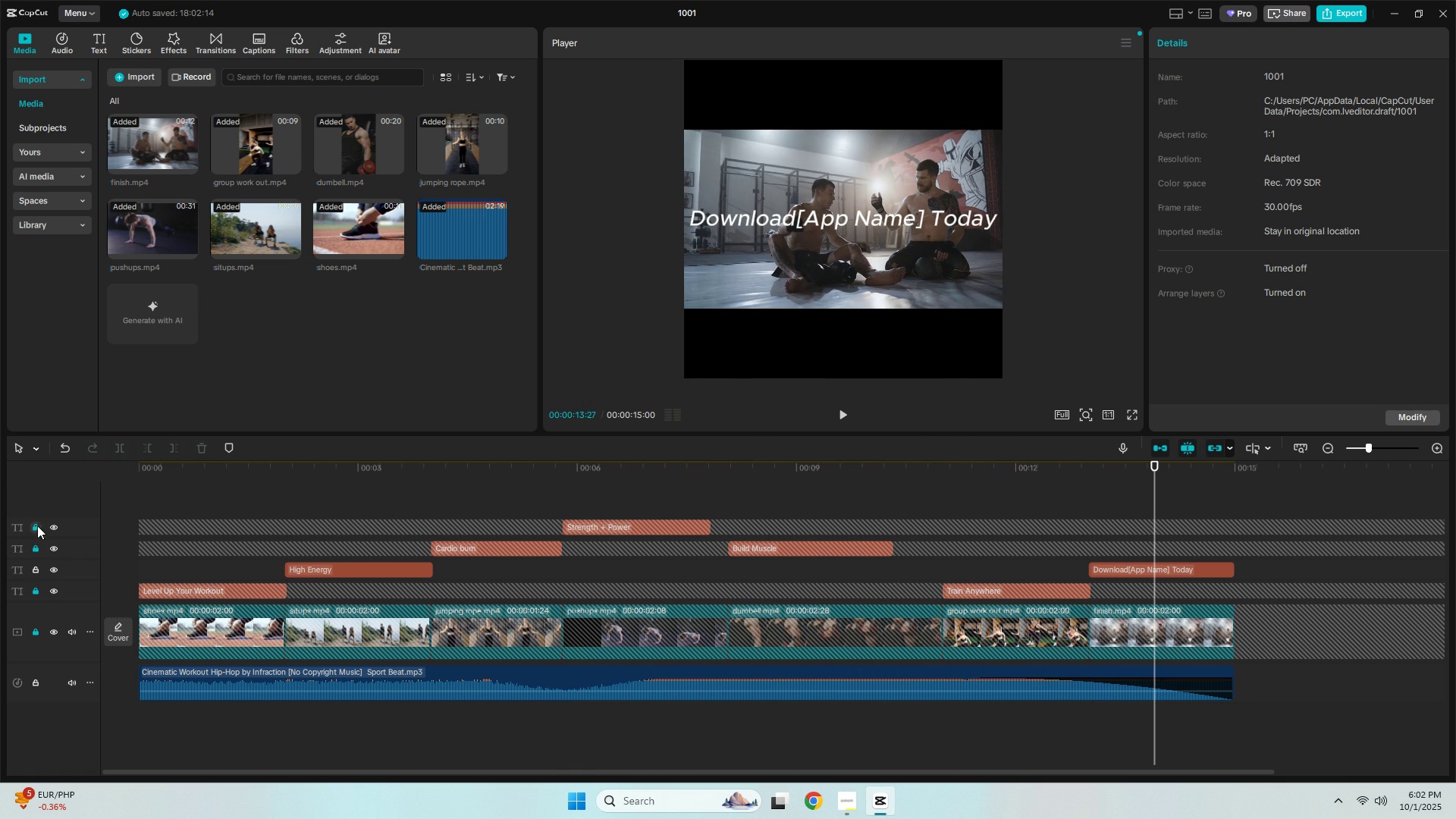 
double_click([39, 546])
 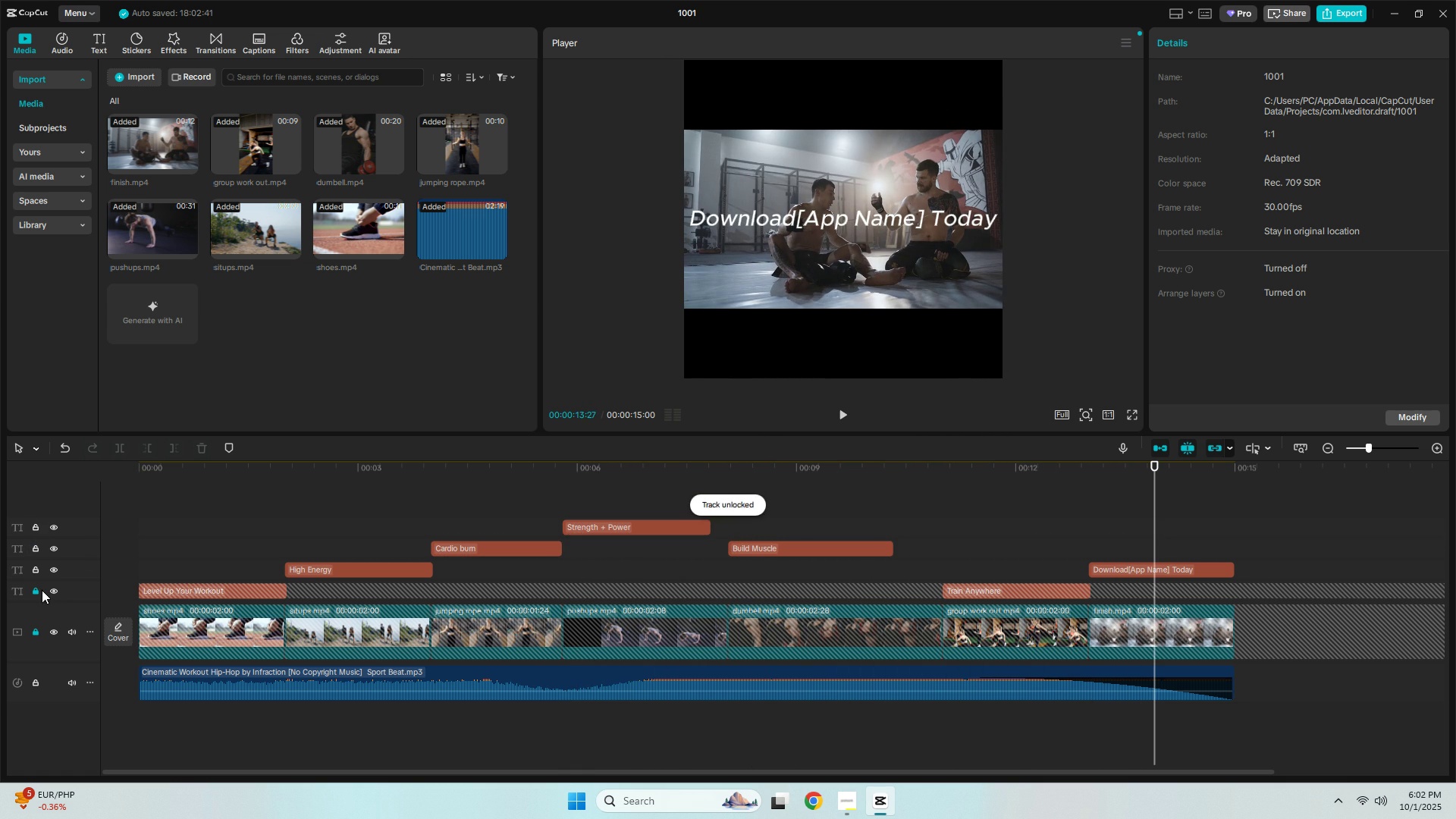 
triple_click([42, 590])
 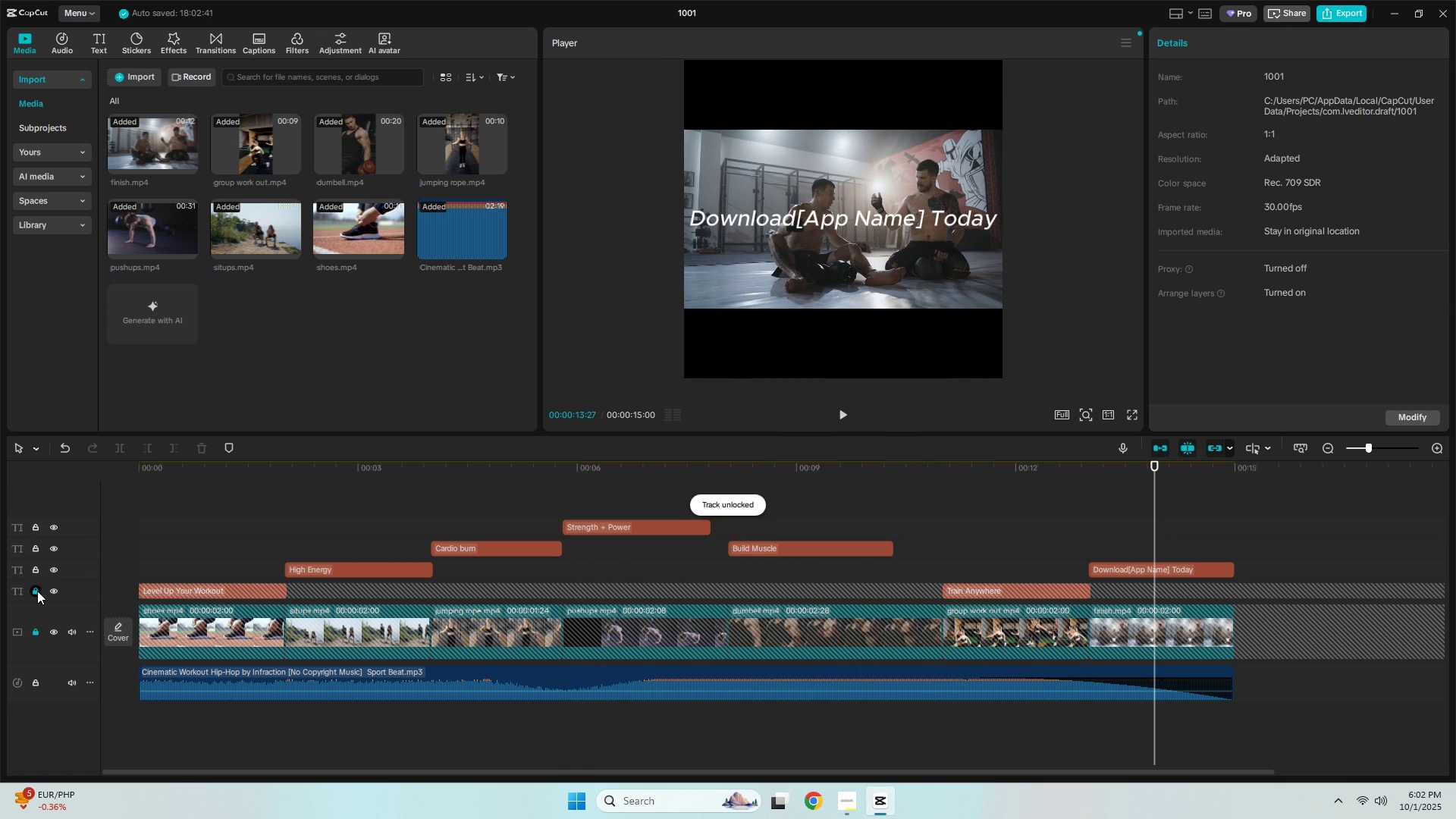 
triple_click([37, 591])
 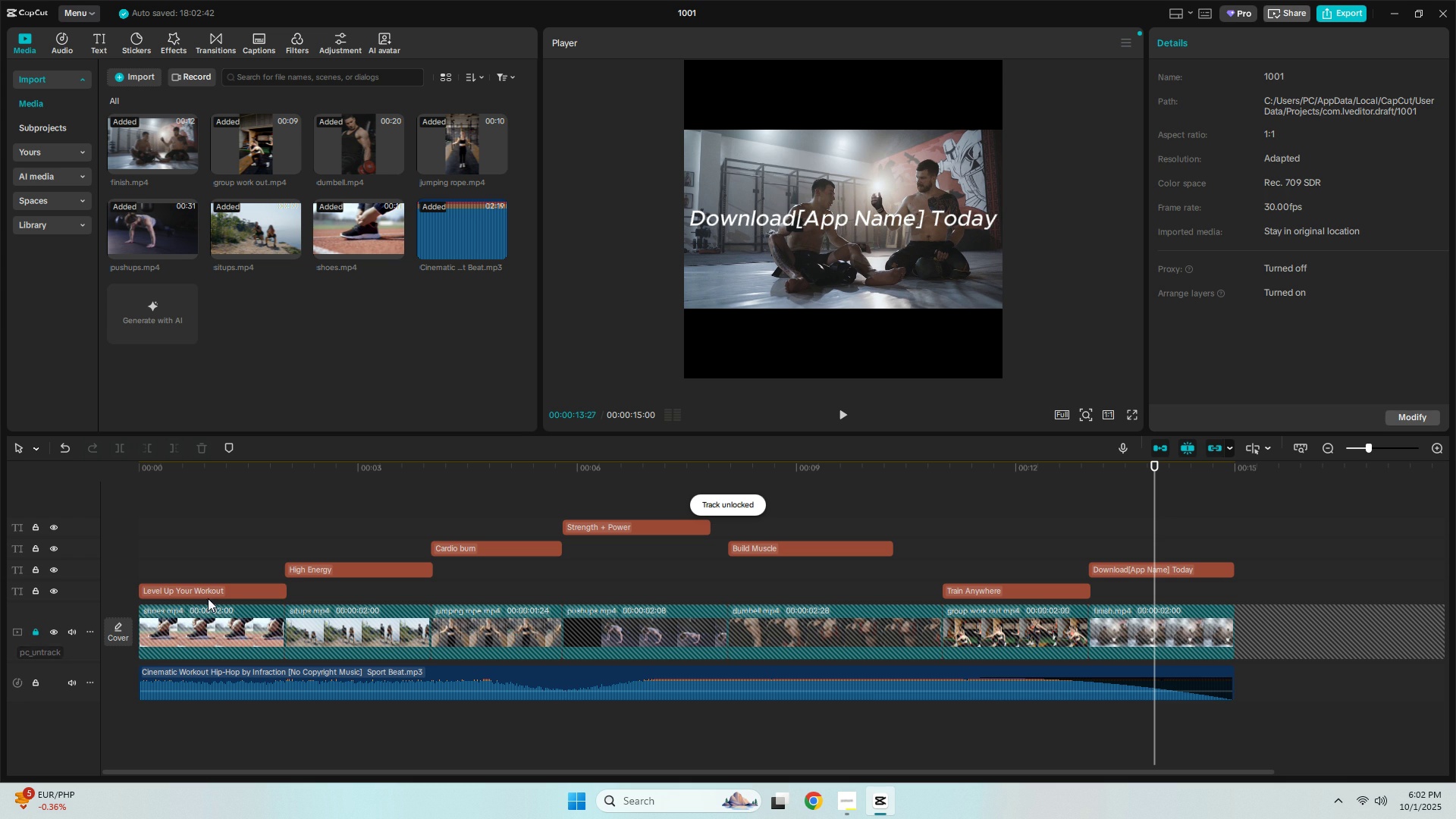 
left_click([230, 595])
 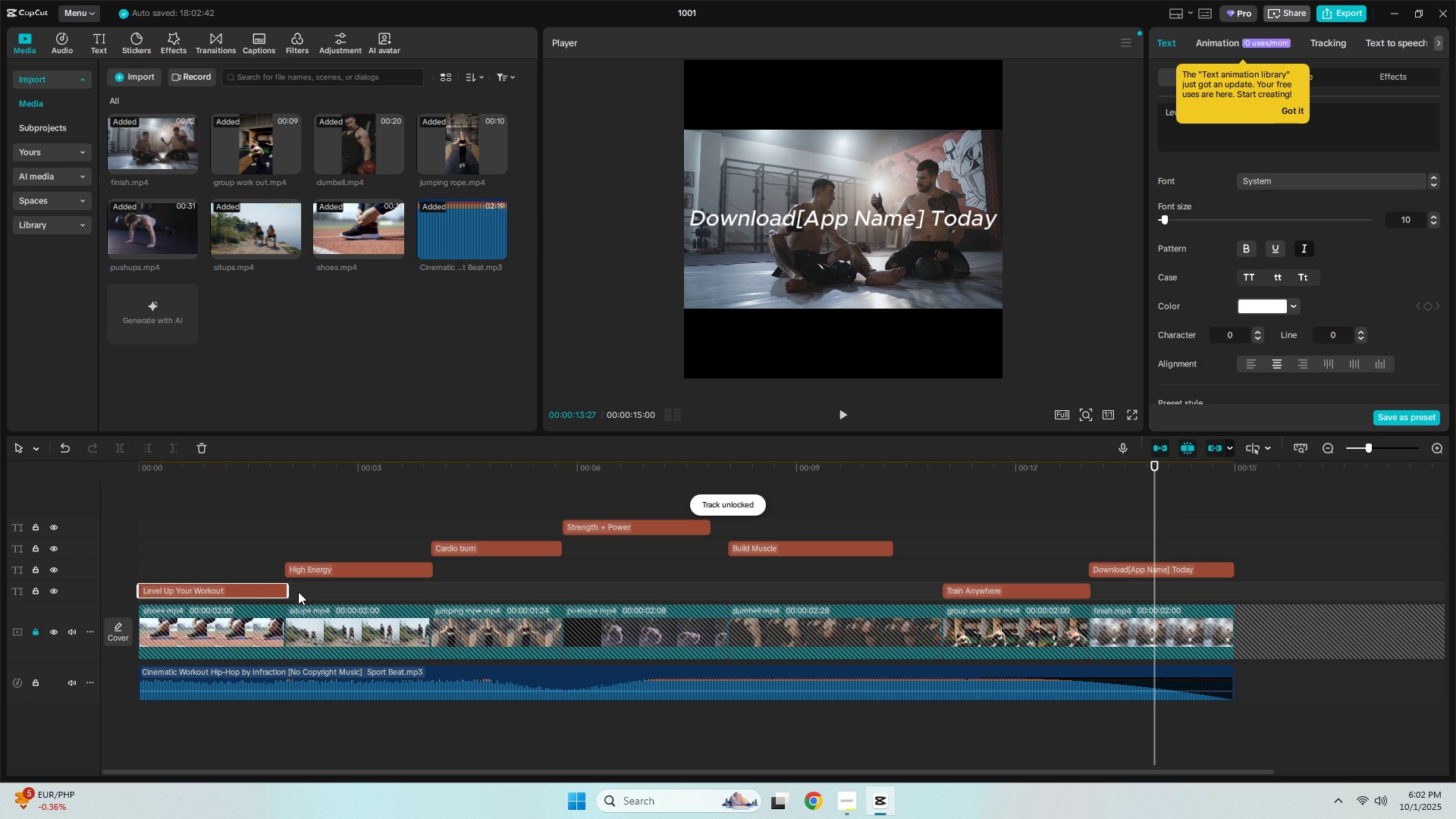 
key(Space)
 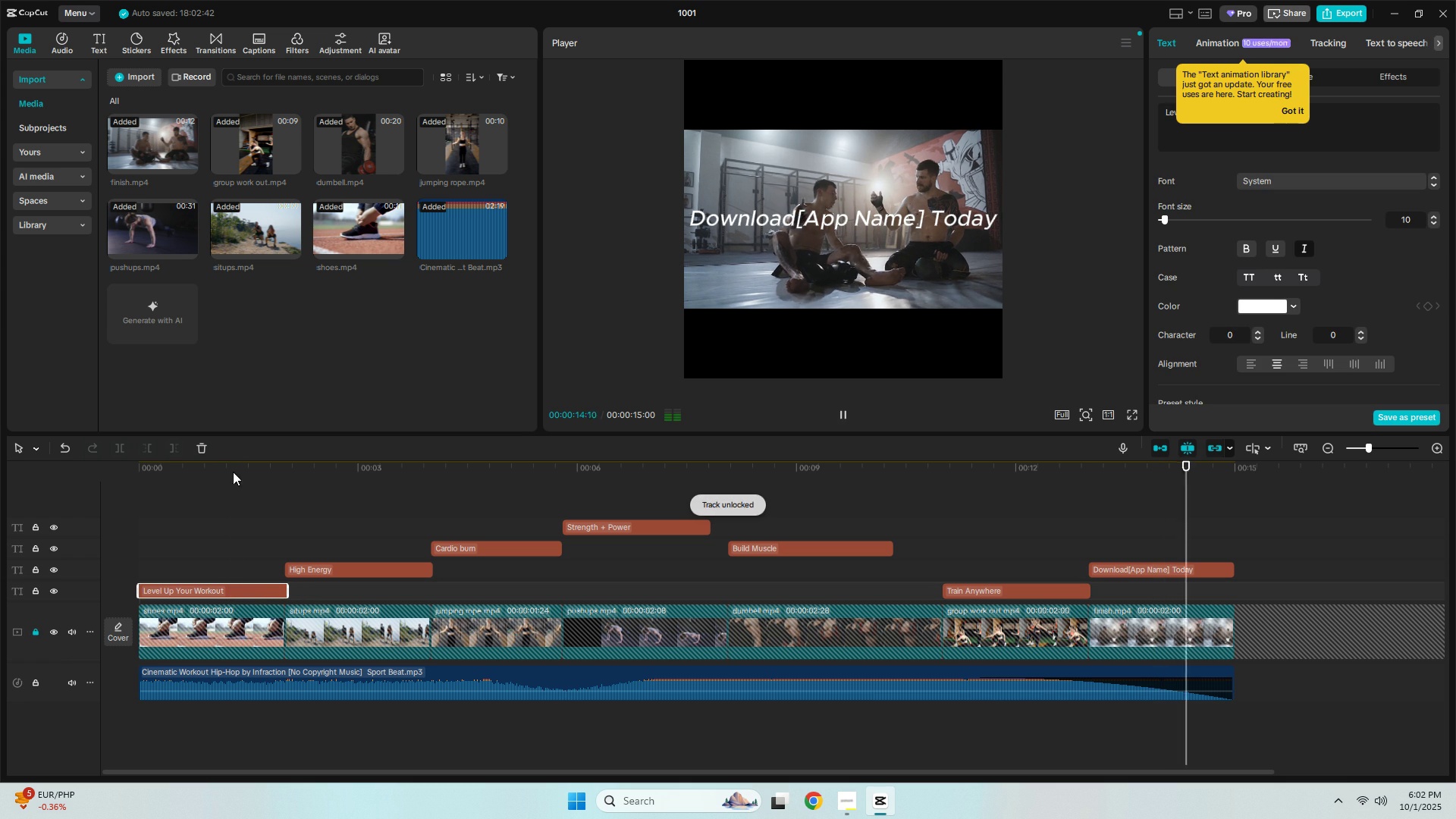 
left_click([233, 472])
 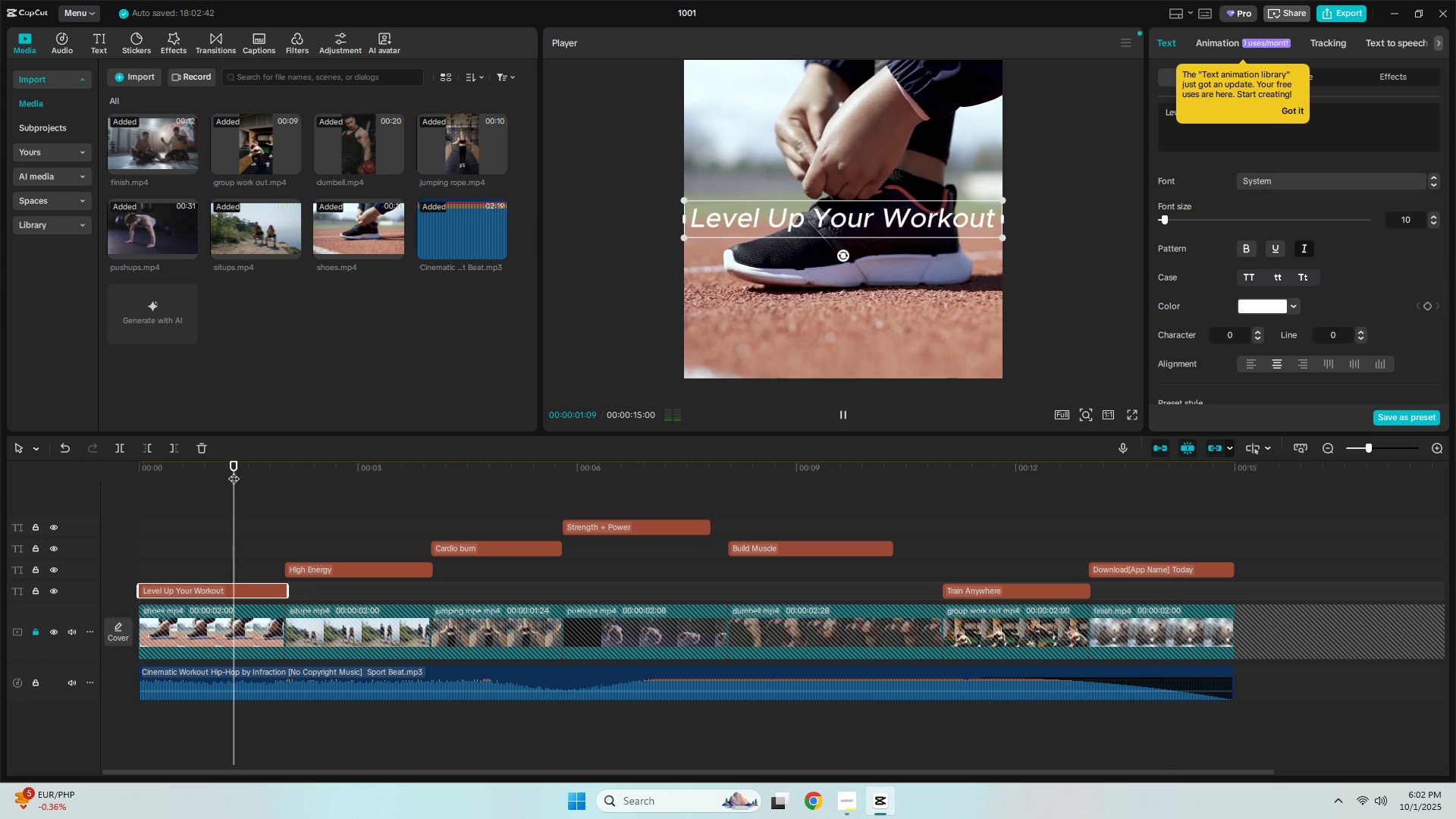 
key(Space)
 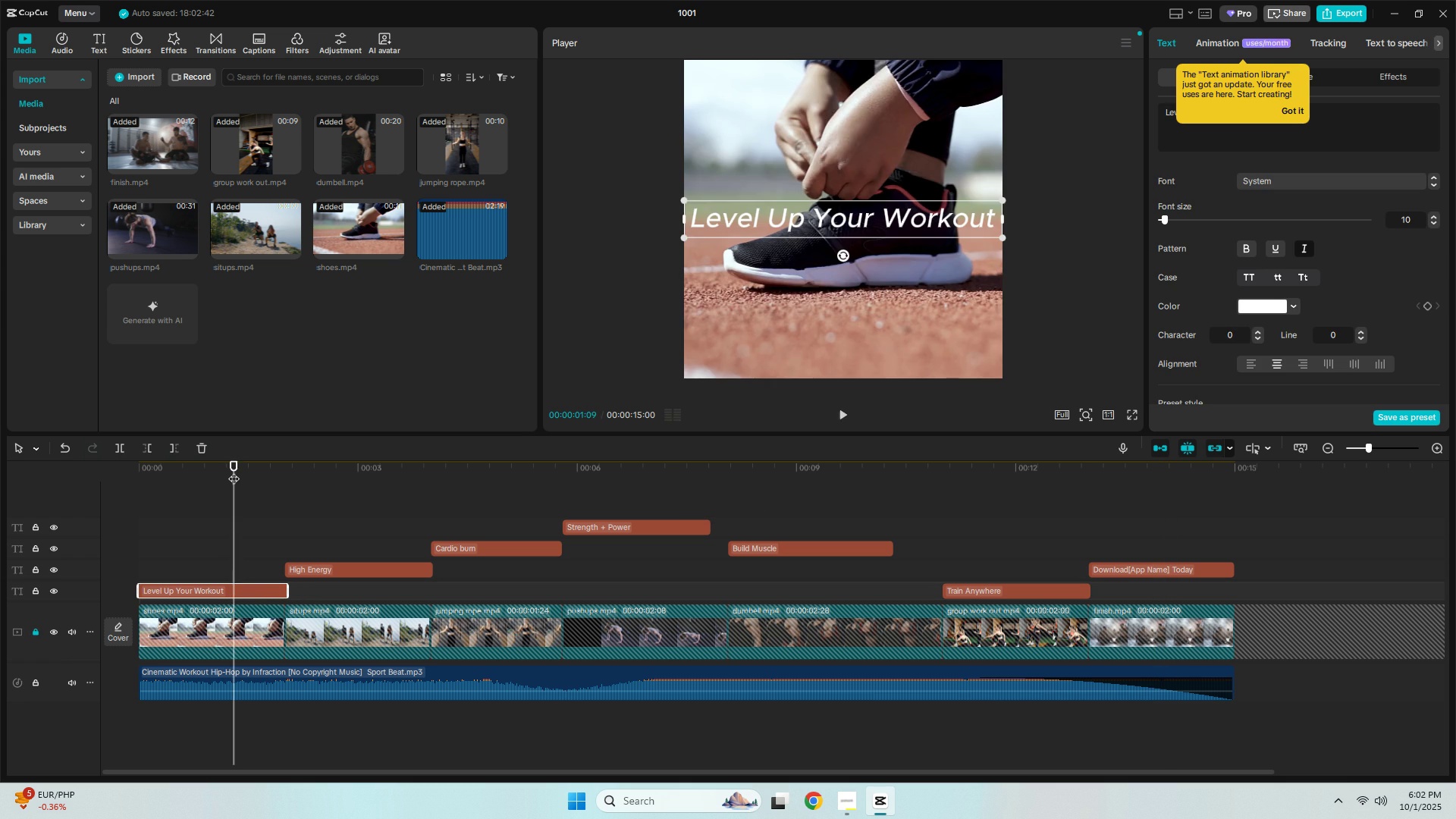 
key(Space)
 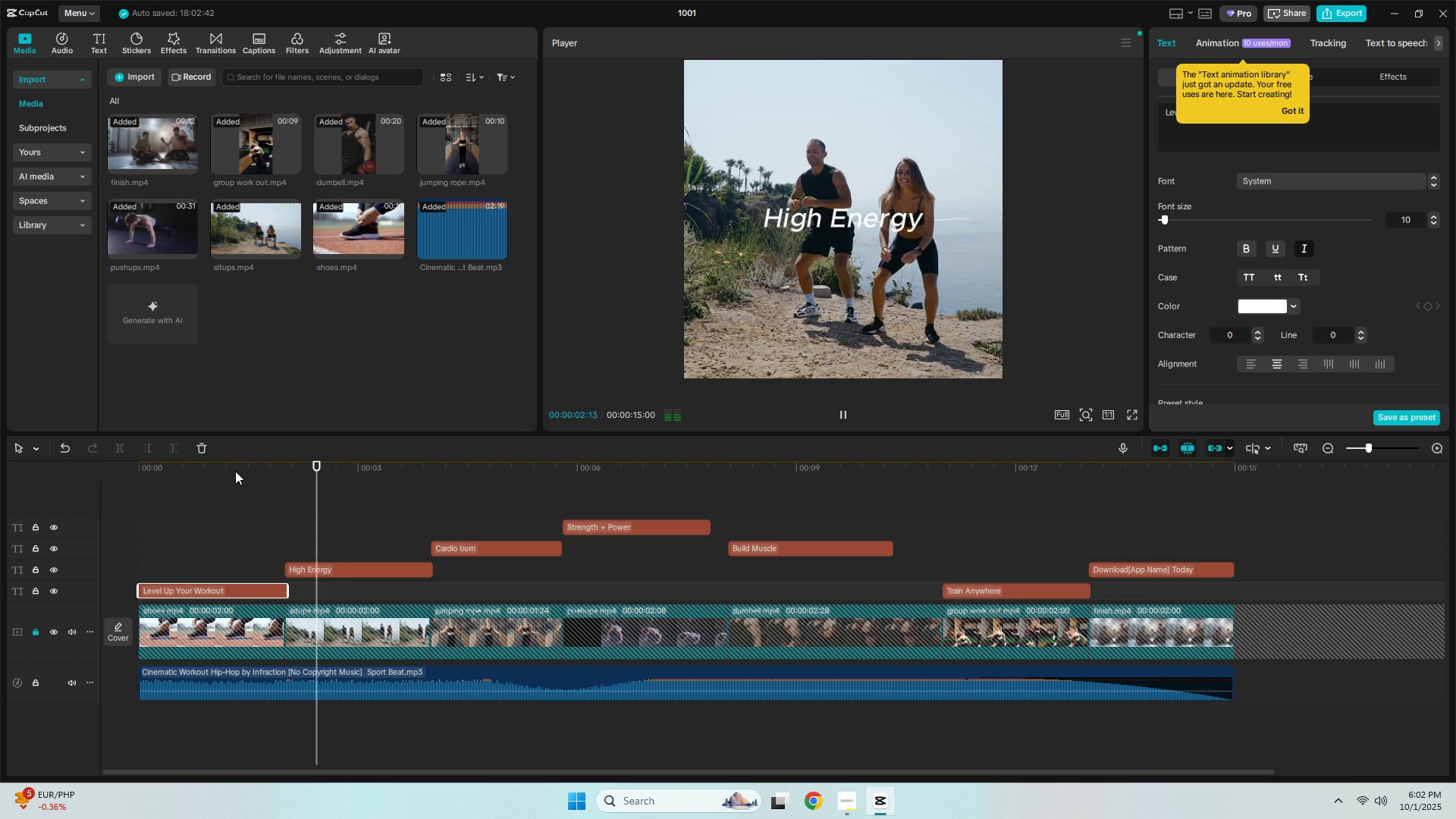 
key(Space)
 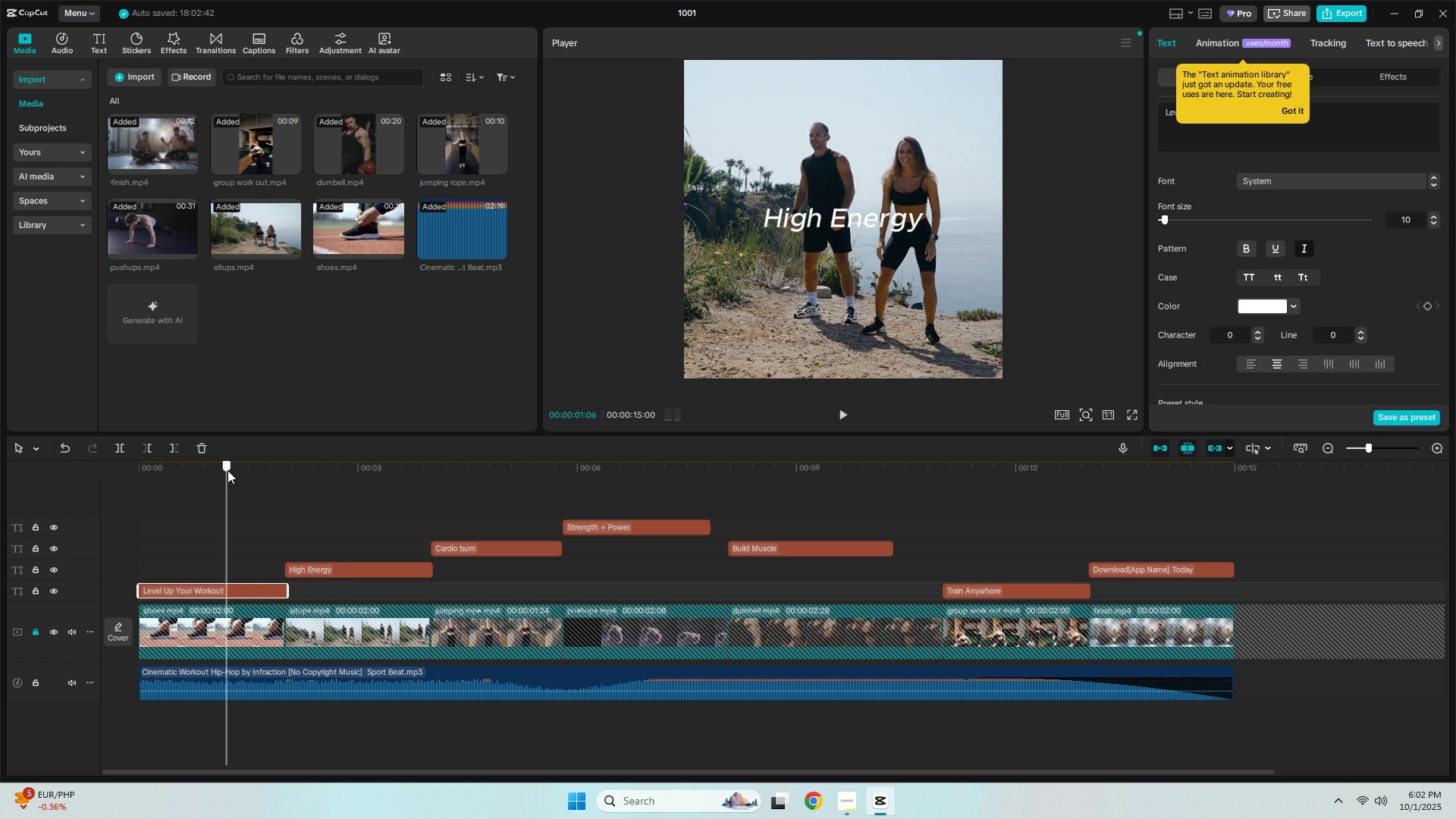 
left_click([228, 470])
 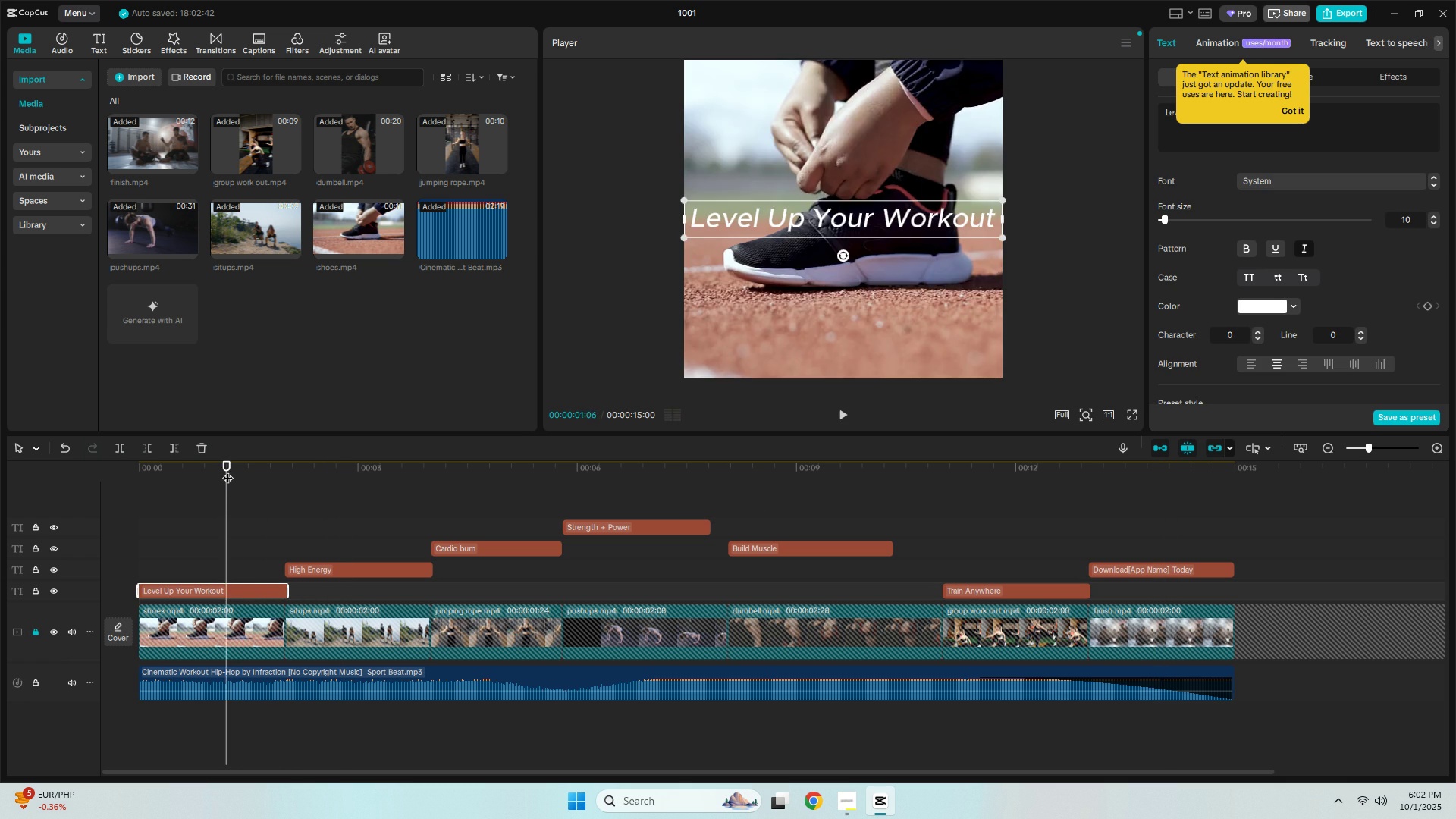 
key(Space)
 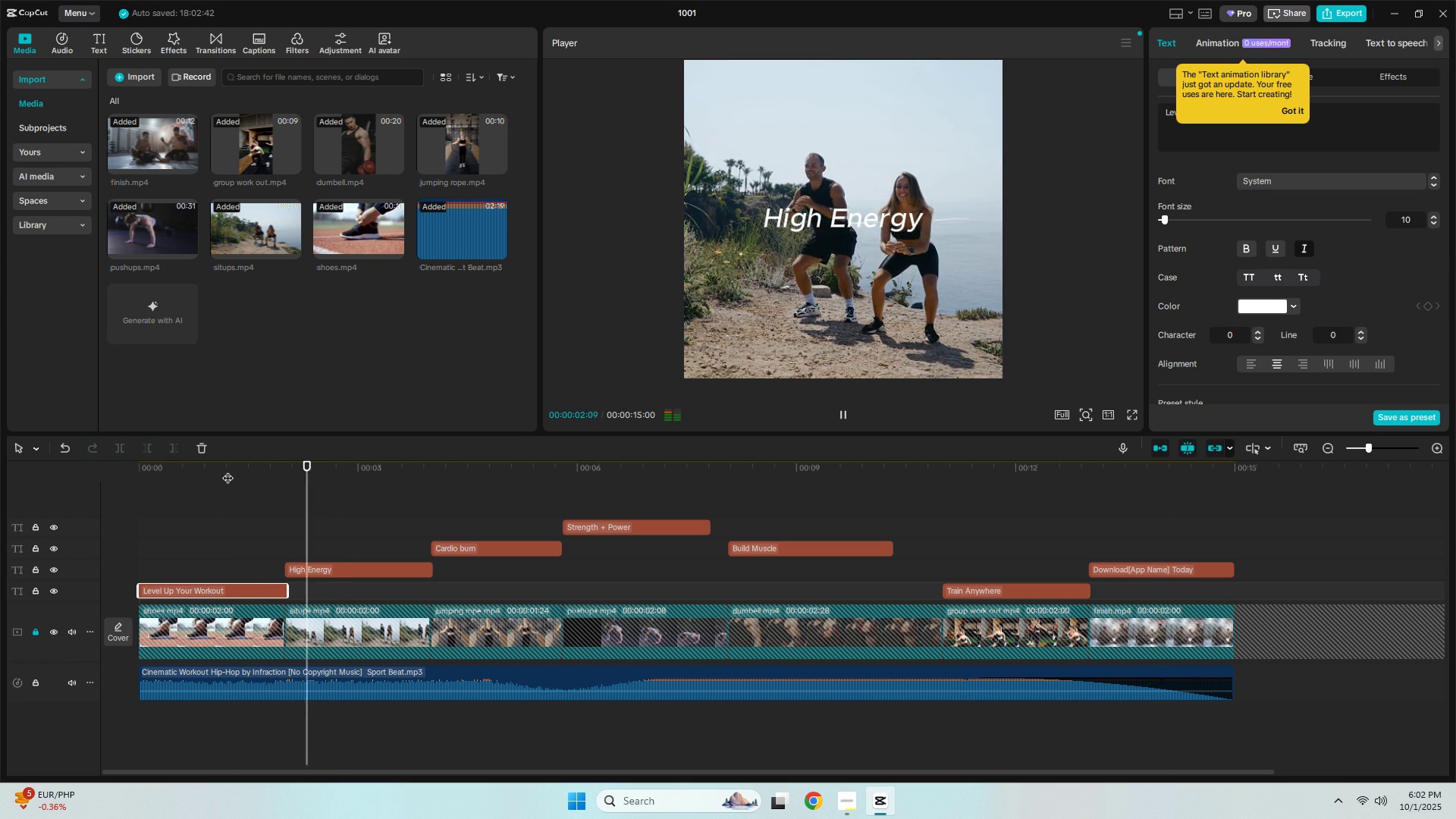 
key(Space)
 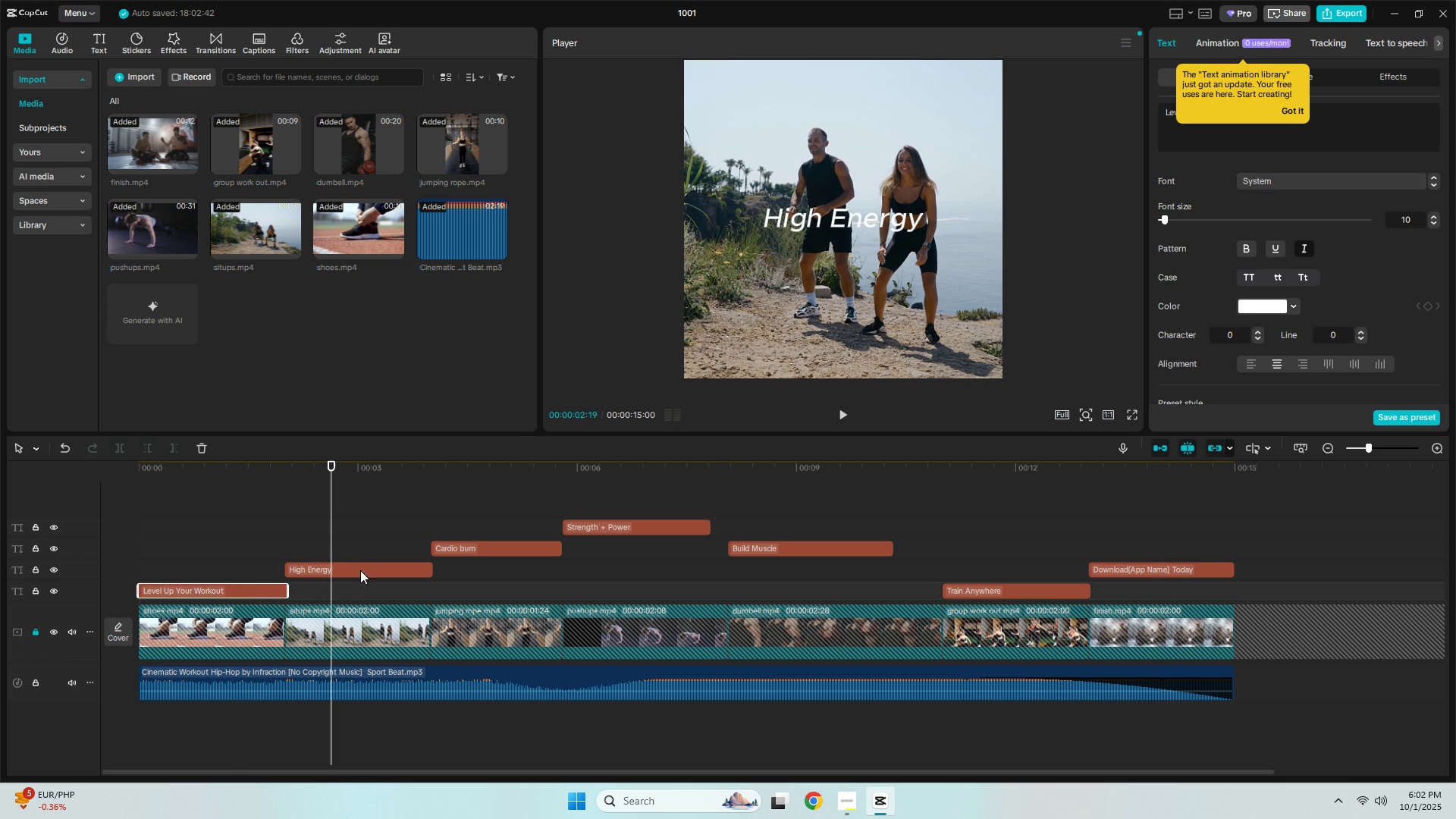 
left_click([375, 570])